 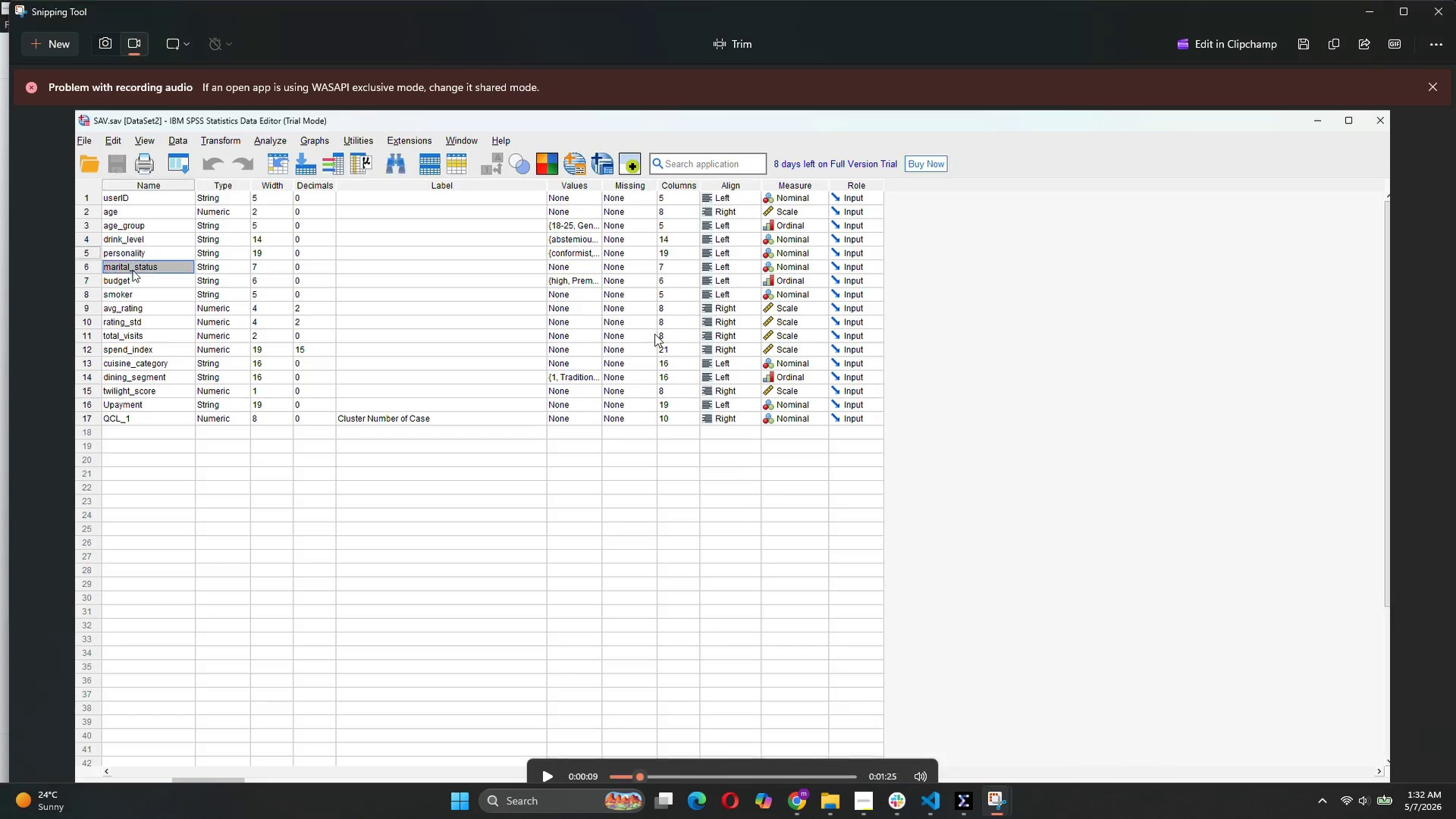 
scroll: coordinate [664, 395], scroll_direction: down, amount: 4.0
 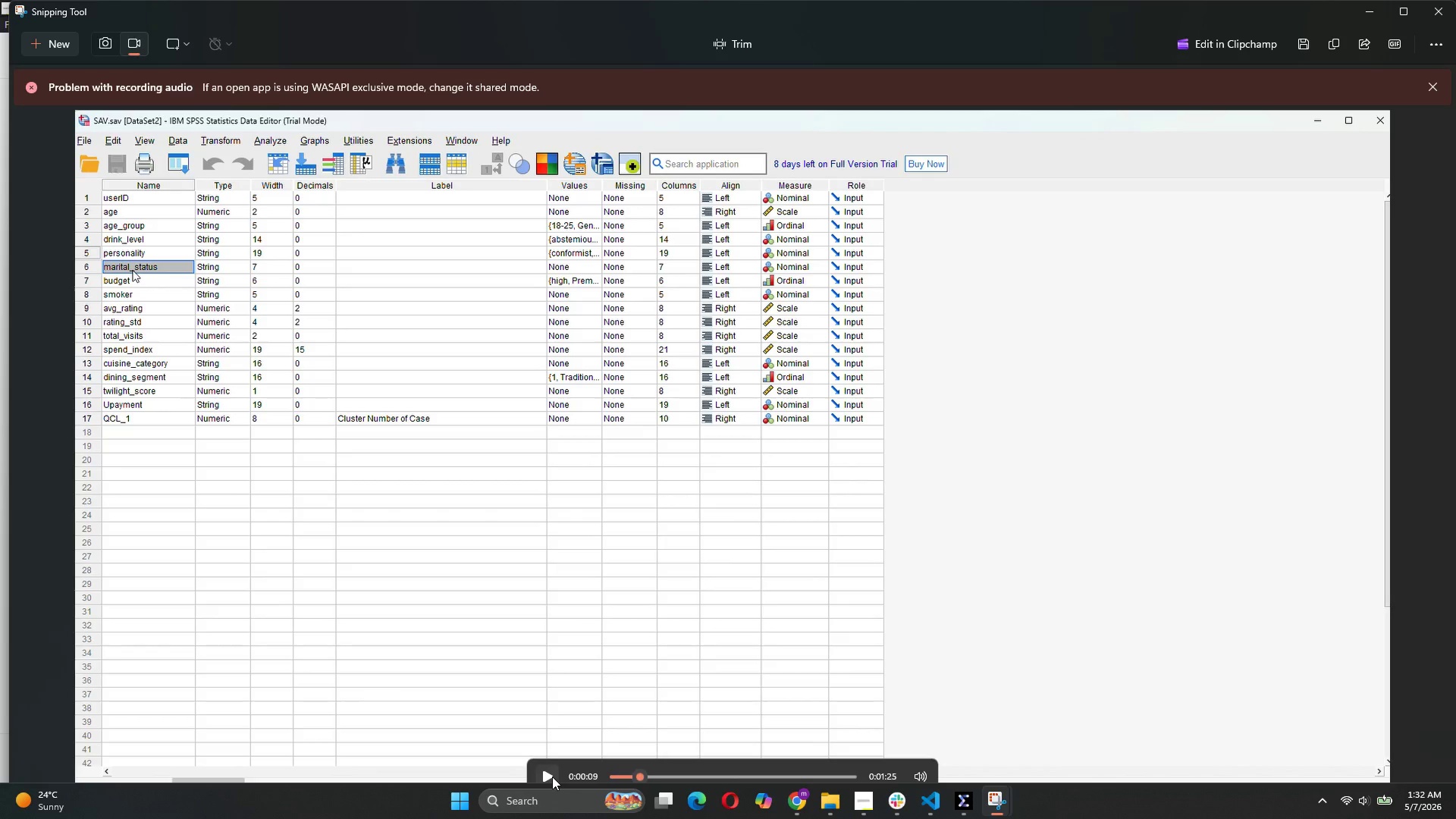 
left_click([553, 777])
 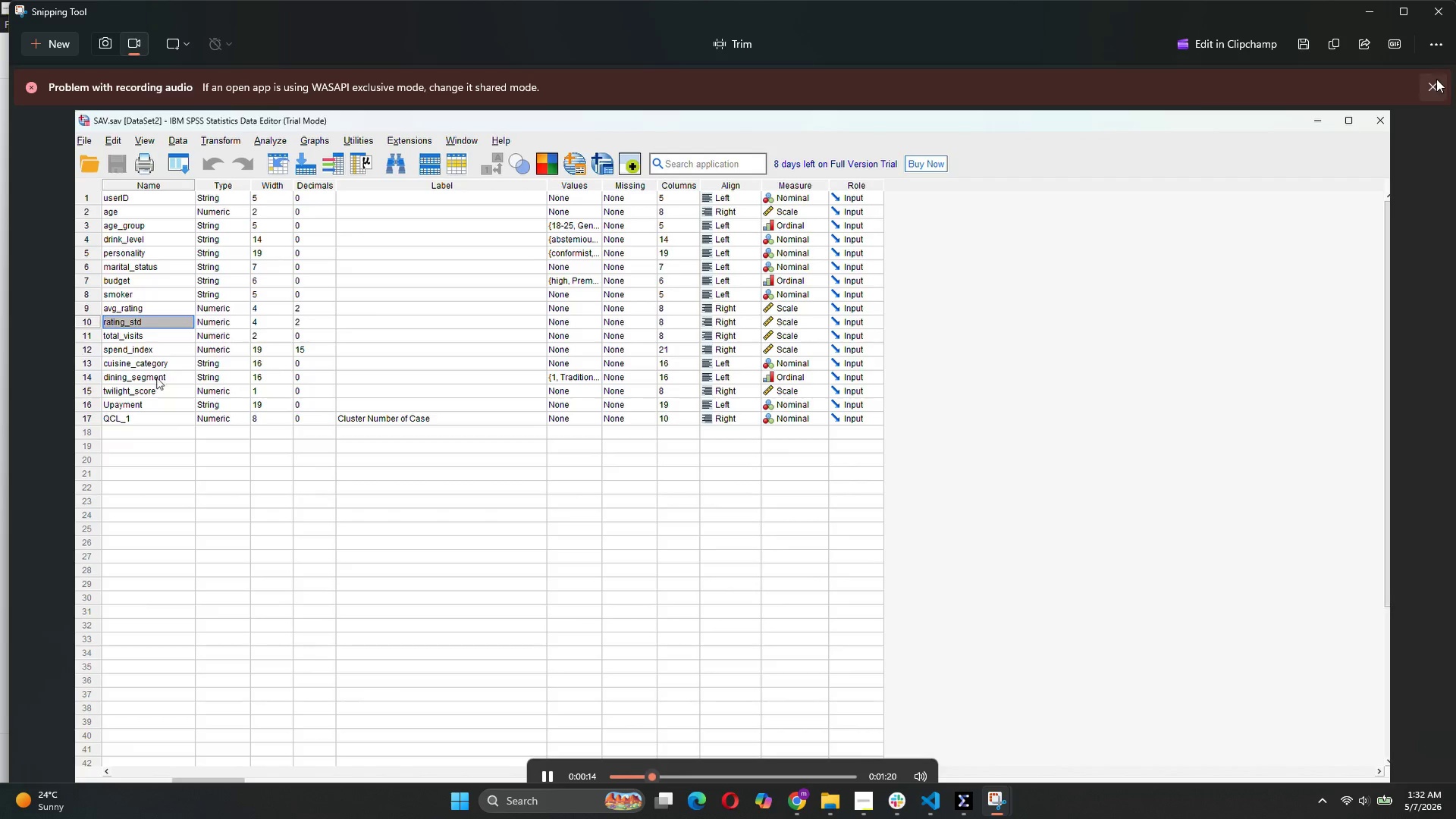 
wait(6.66)
 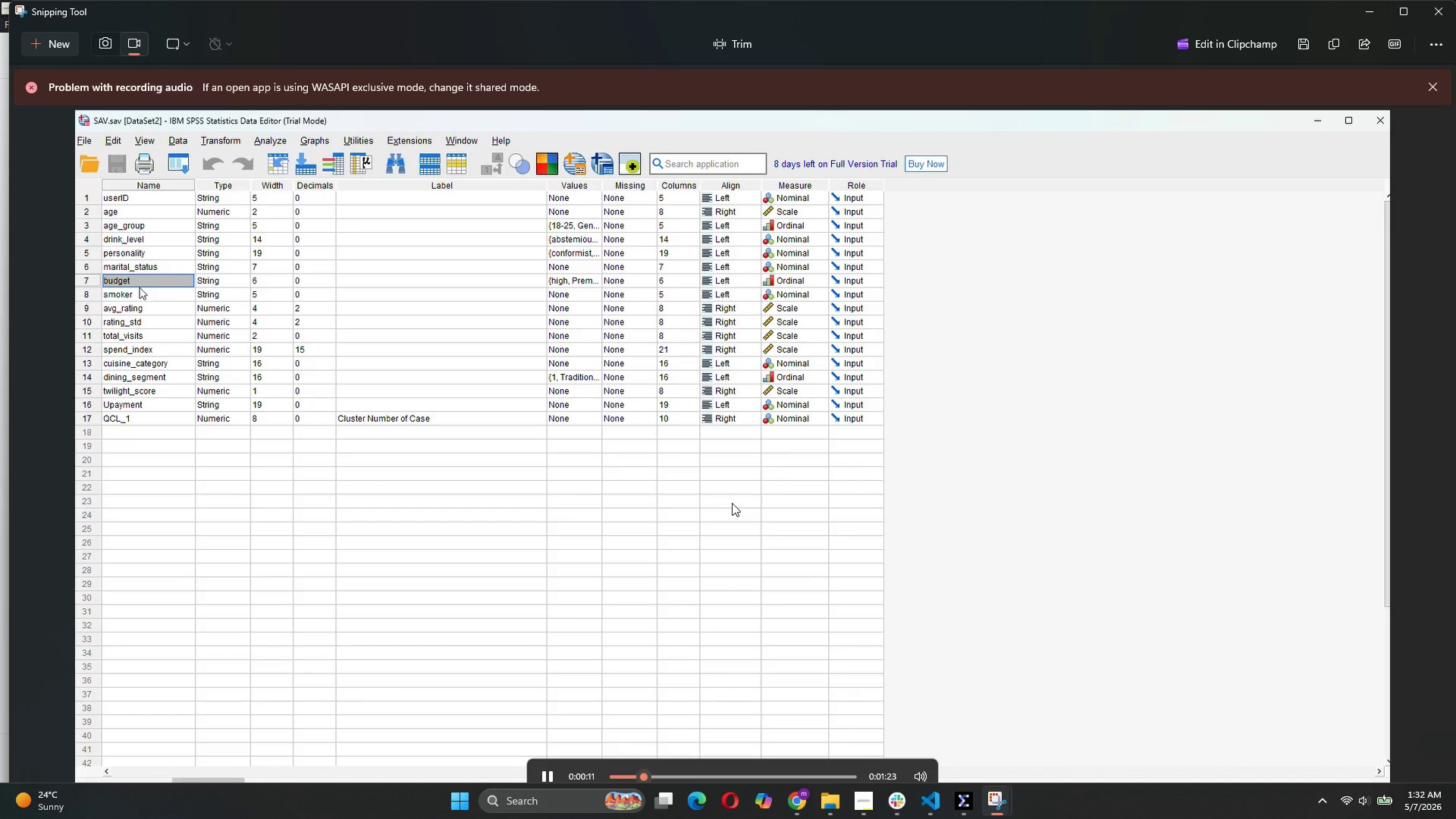 
left_click([1445, 14])